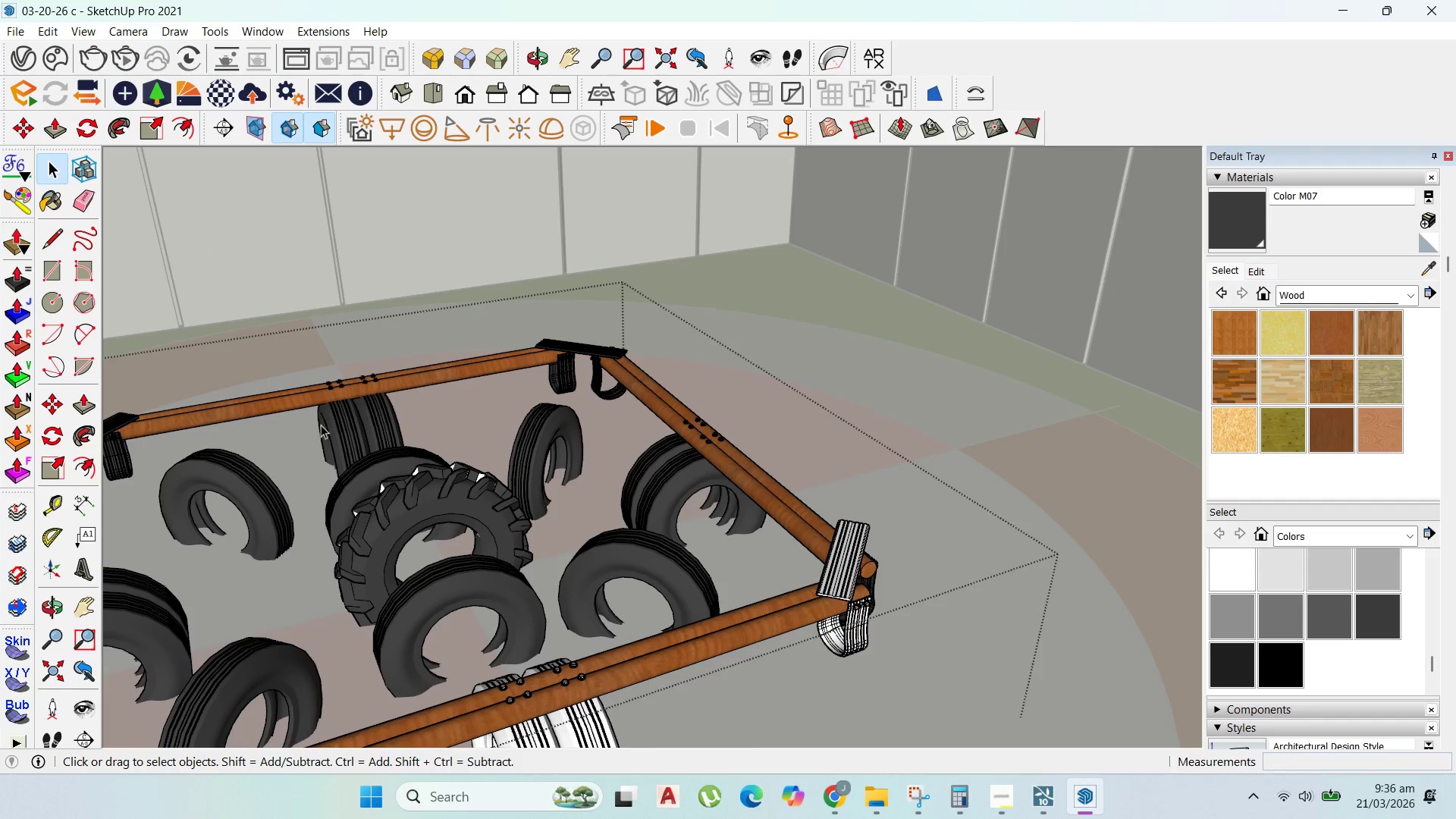 
key(Escape)
 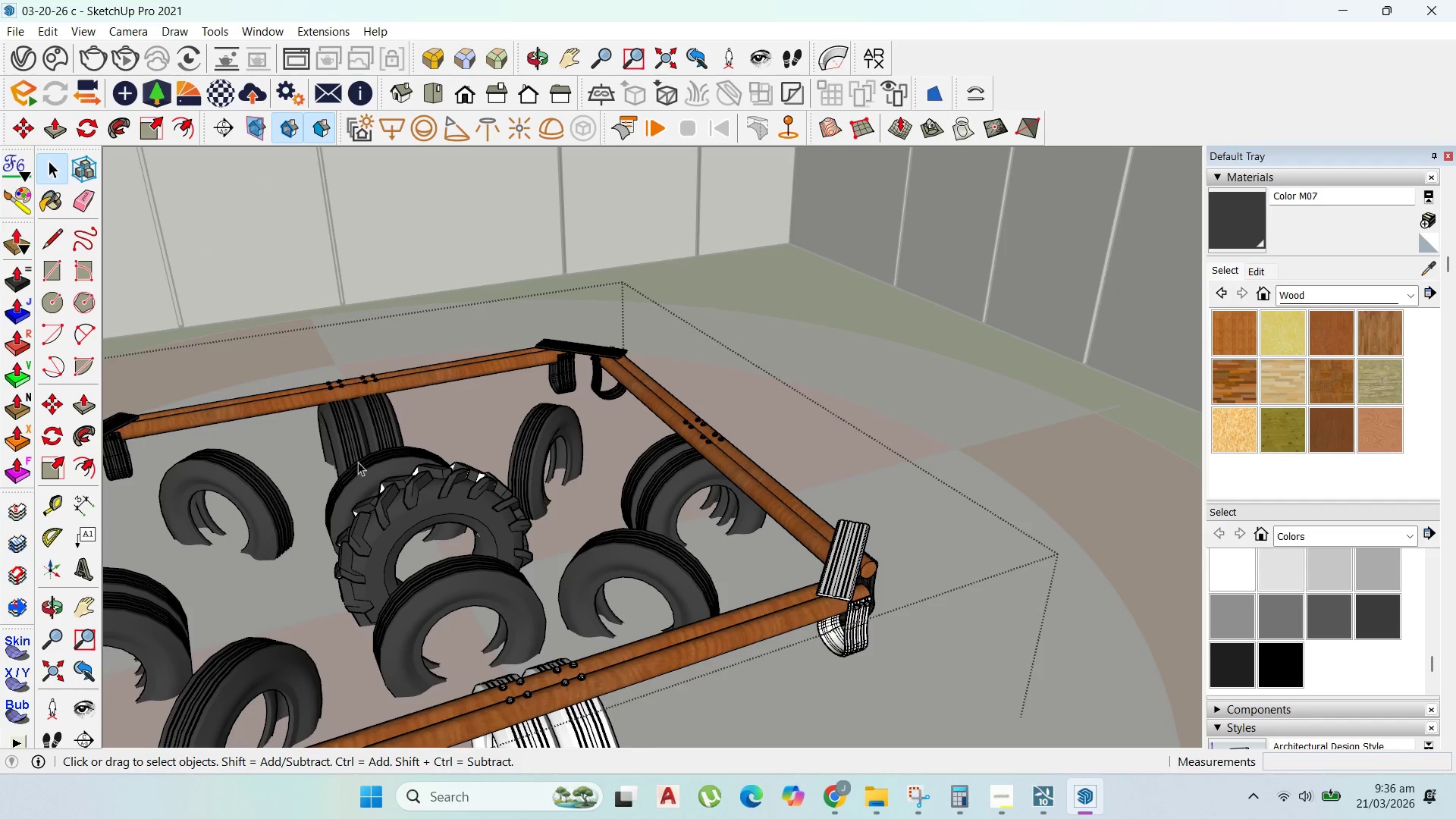 
key(Escape)
 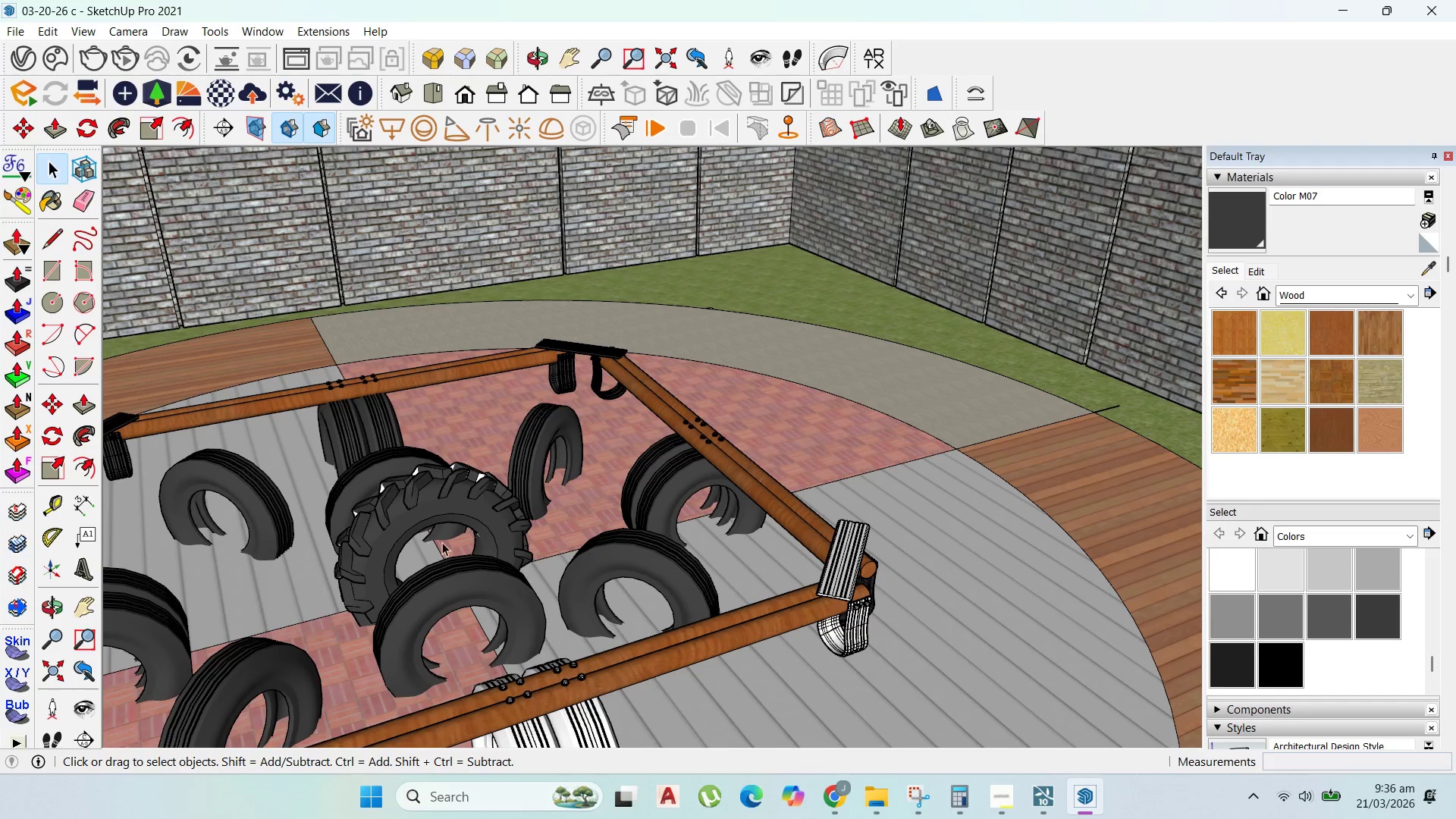 
scroll: coordinate [448, 545], scroll_direction: up, amount: 2.0
 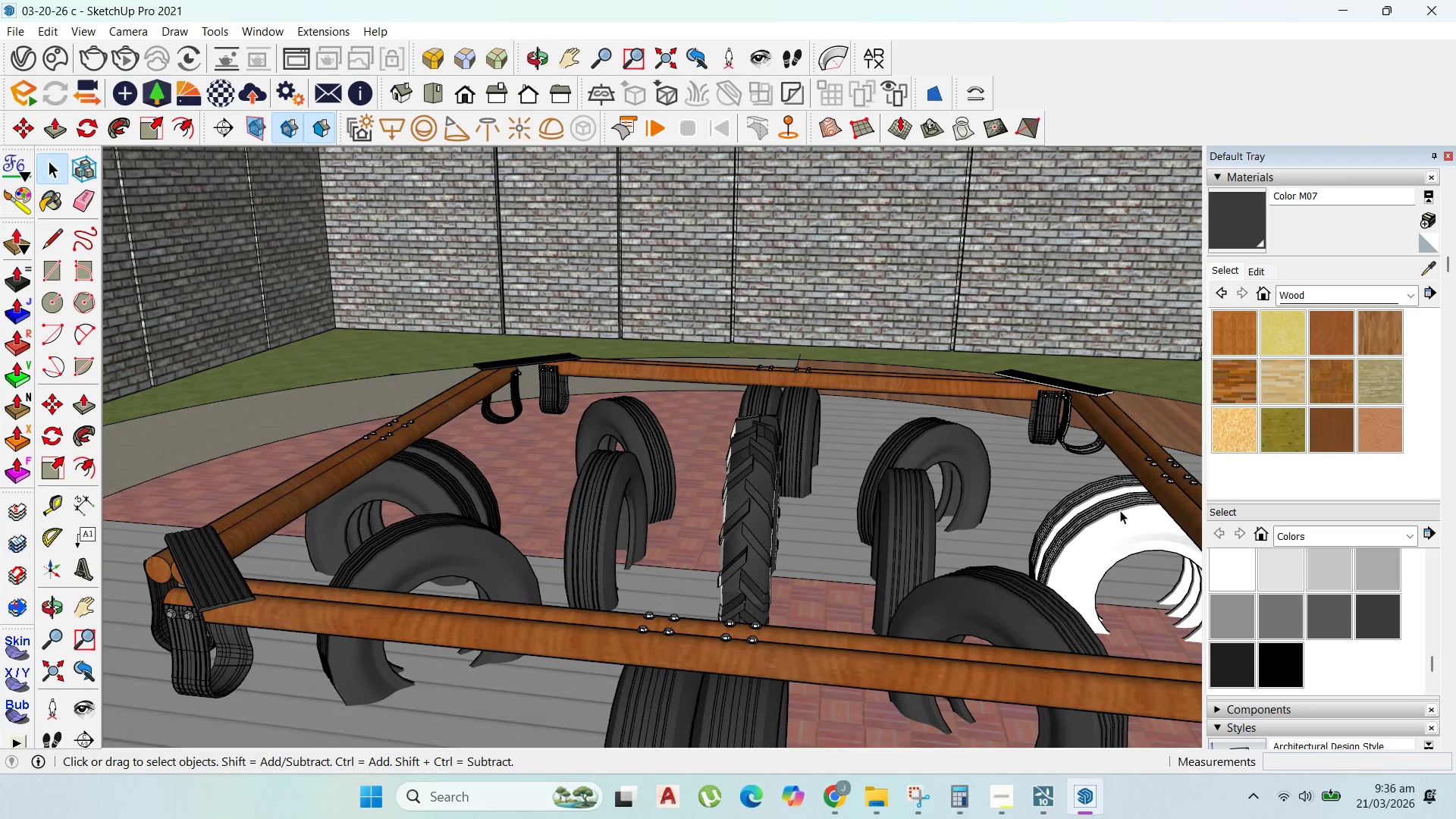 
double_click([1120, 510])
 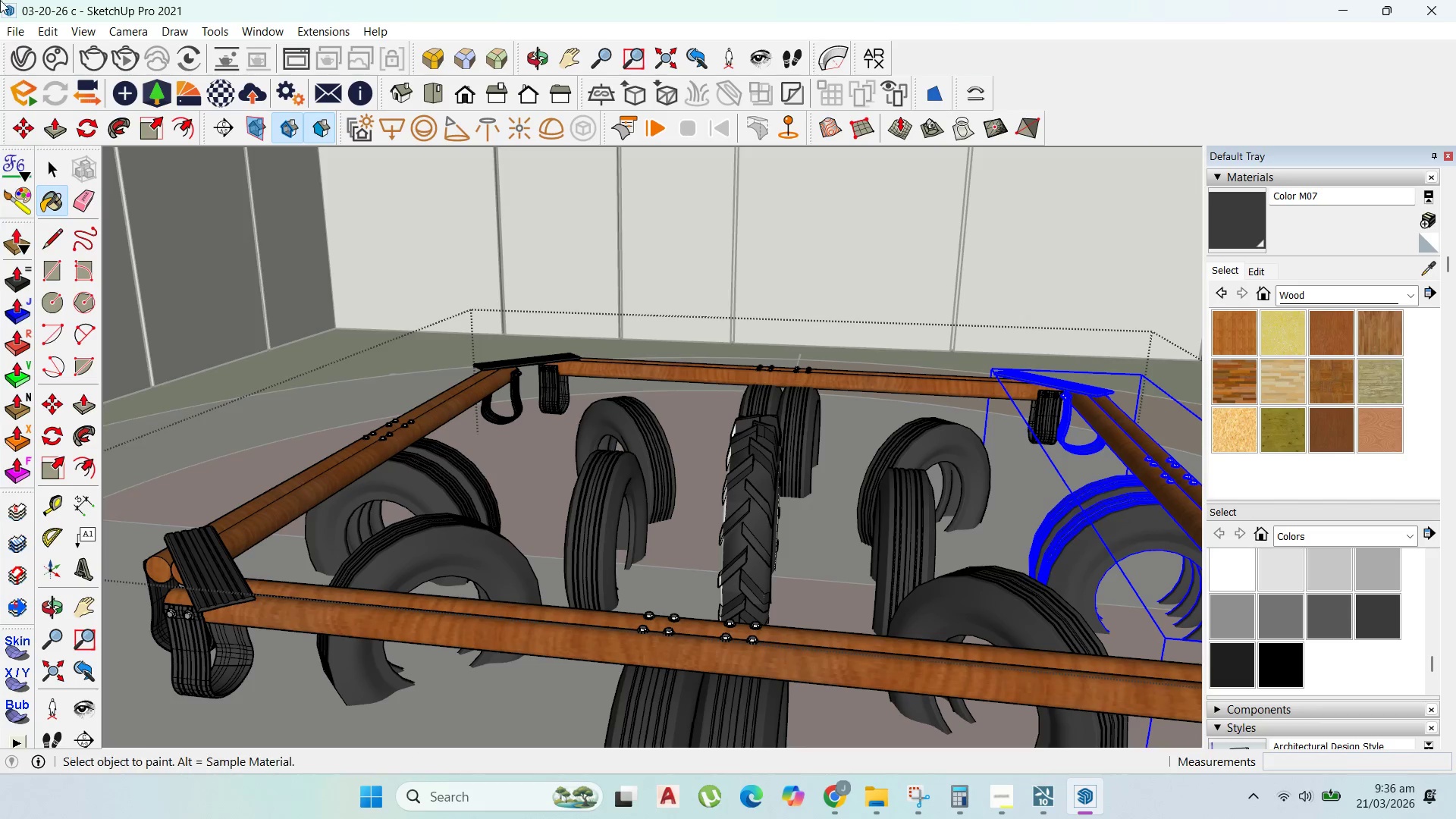 
left_click([45, 163])
 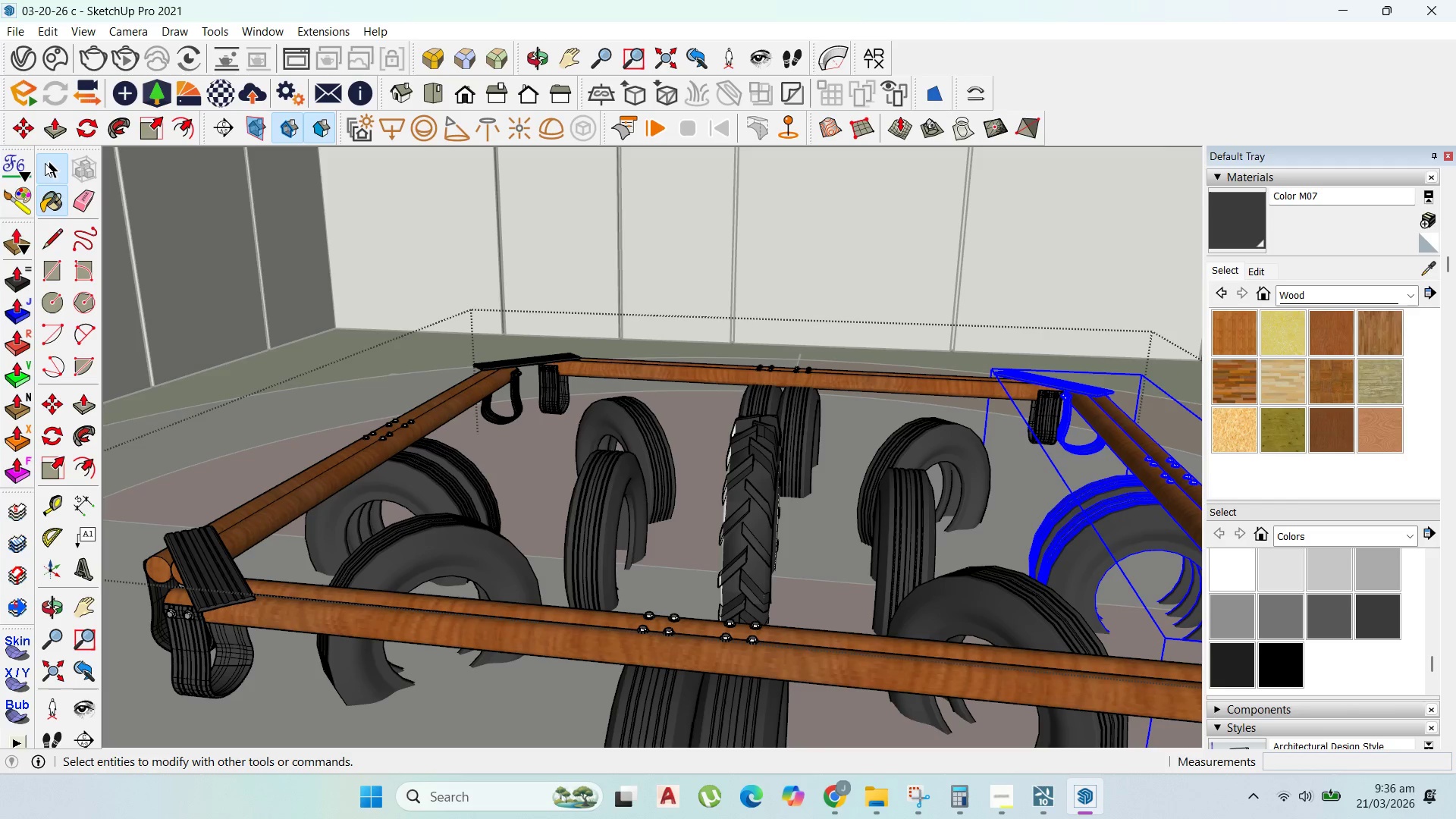 
key(Escape)
 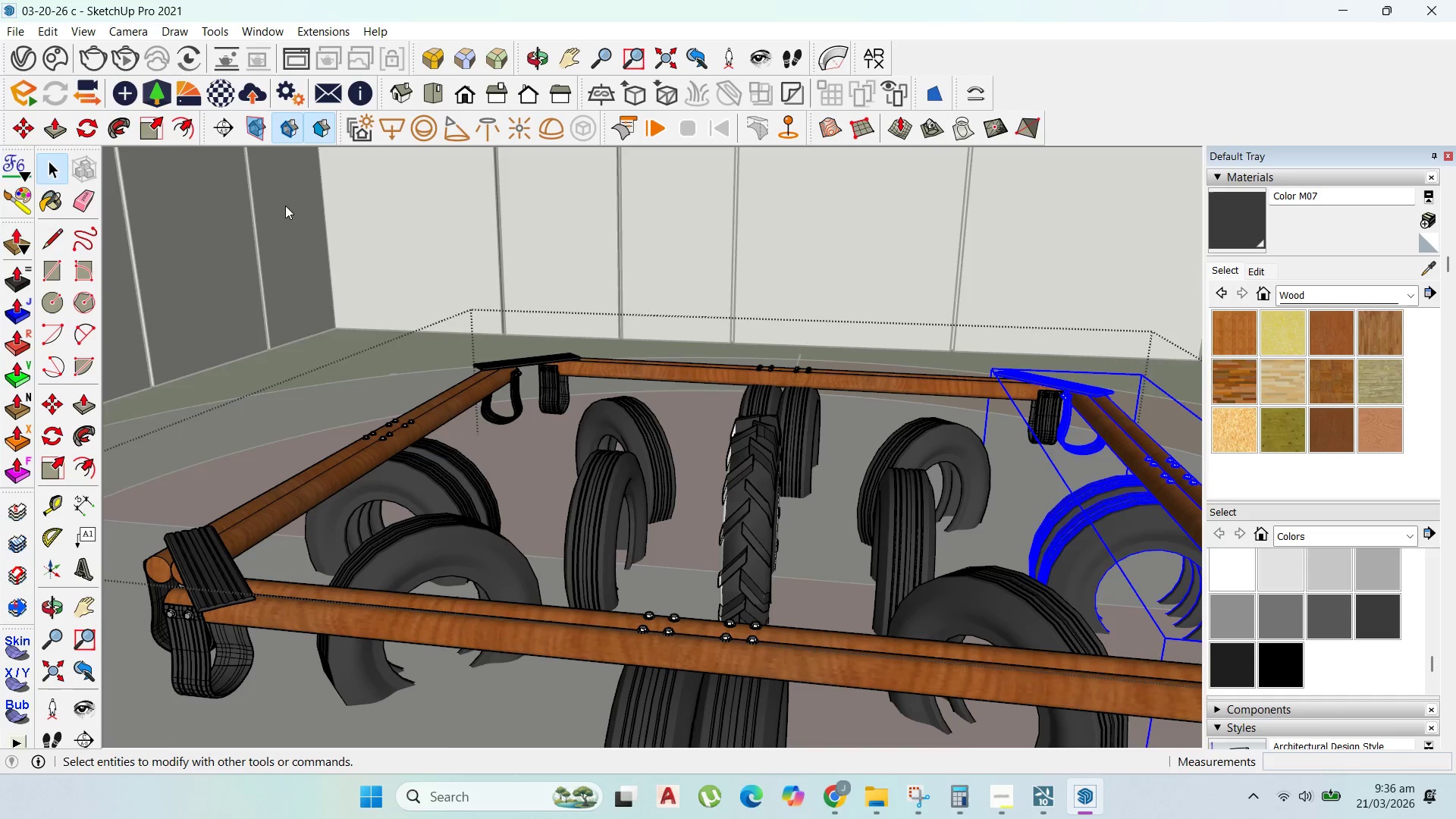 
key(Escape)
 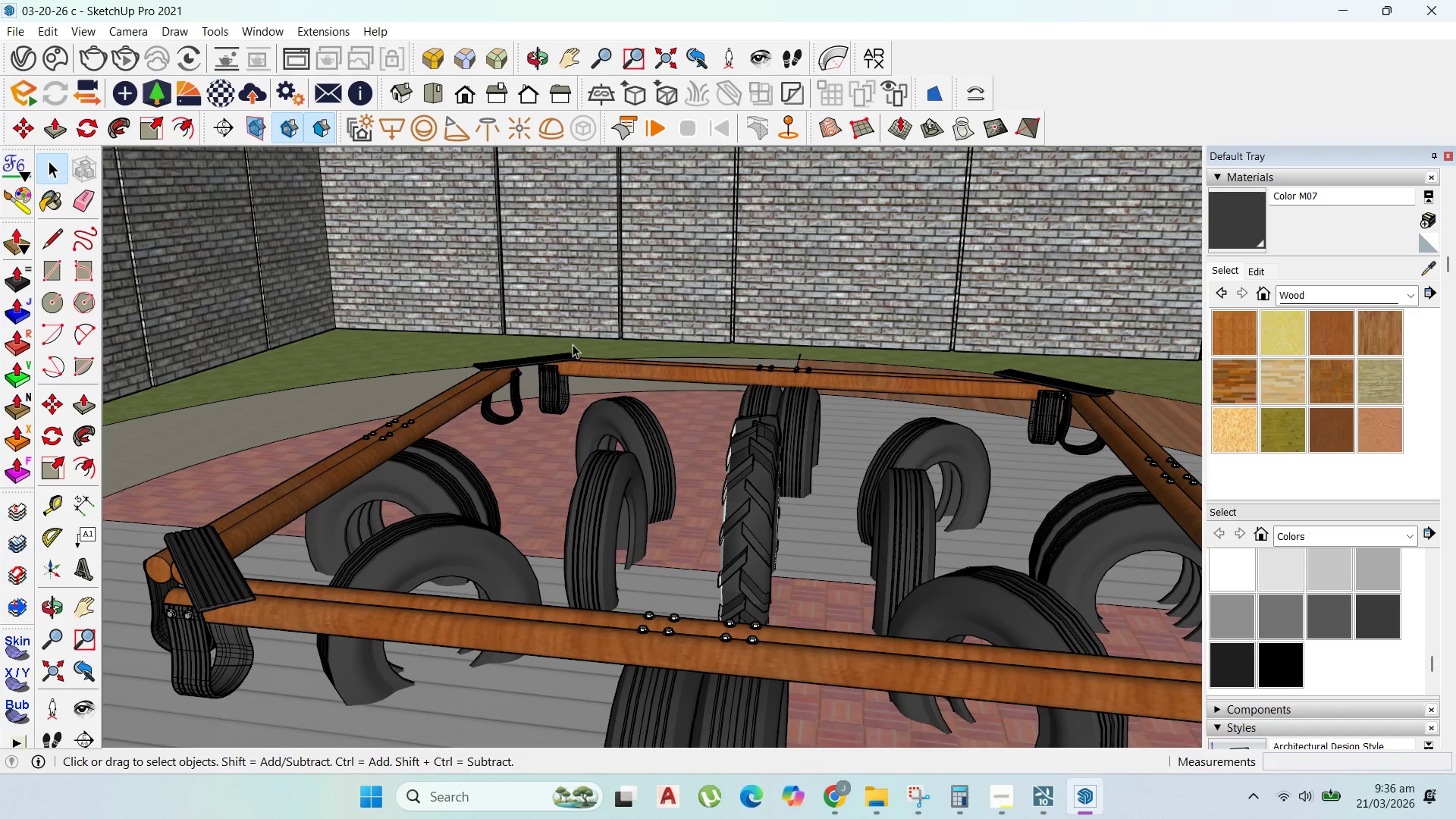 
key(Escape)
 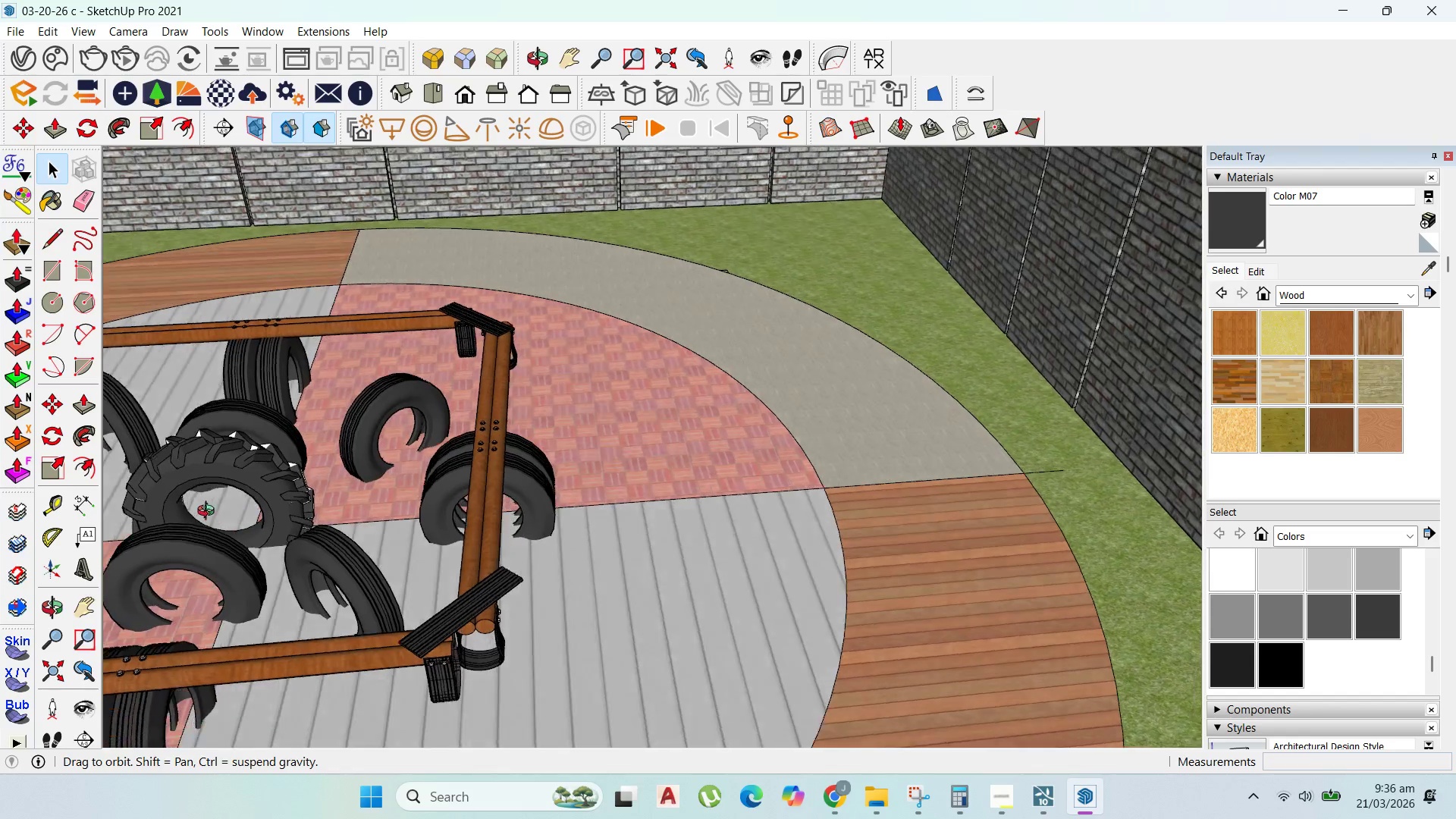 
scroll: coordinate [906, 428], scroll_direction: down, amount: 12.0
 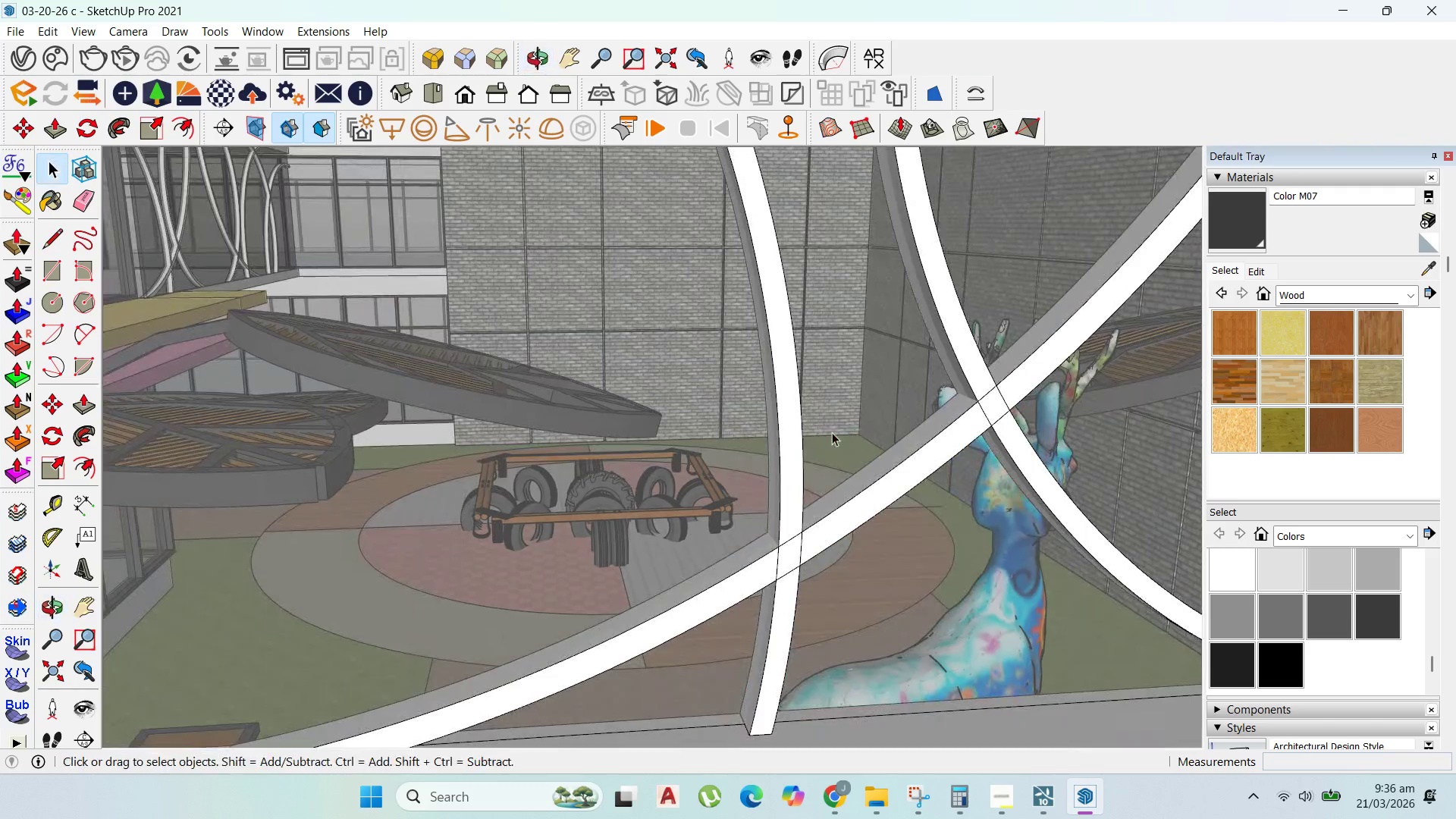 
scroll: coordinate [594, 394], scroll_direction: up, amount: 54.0
 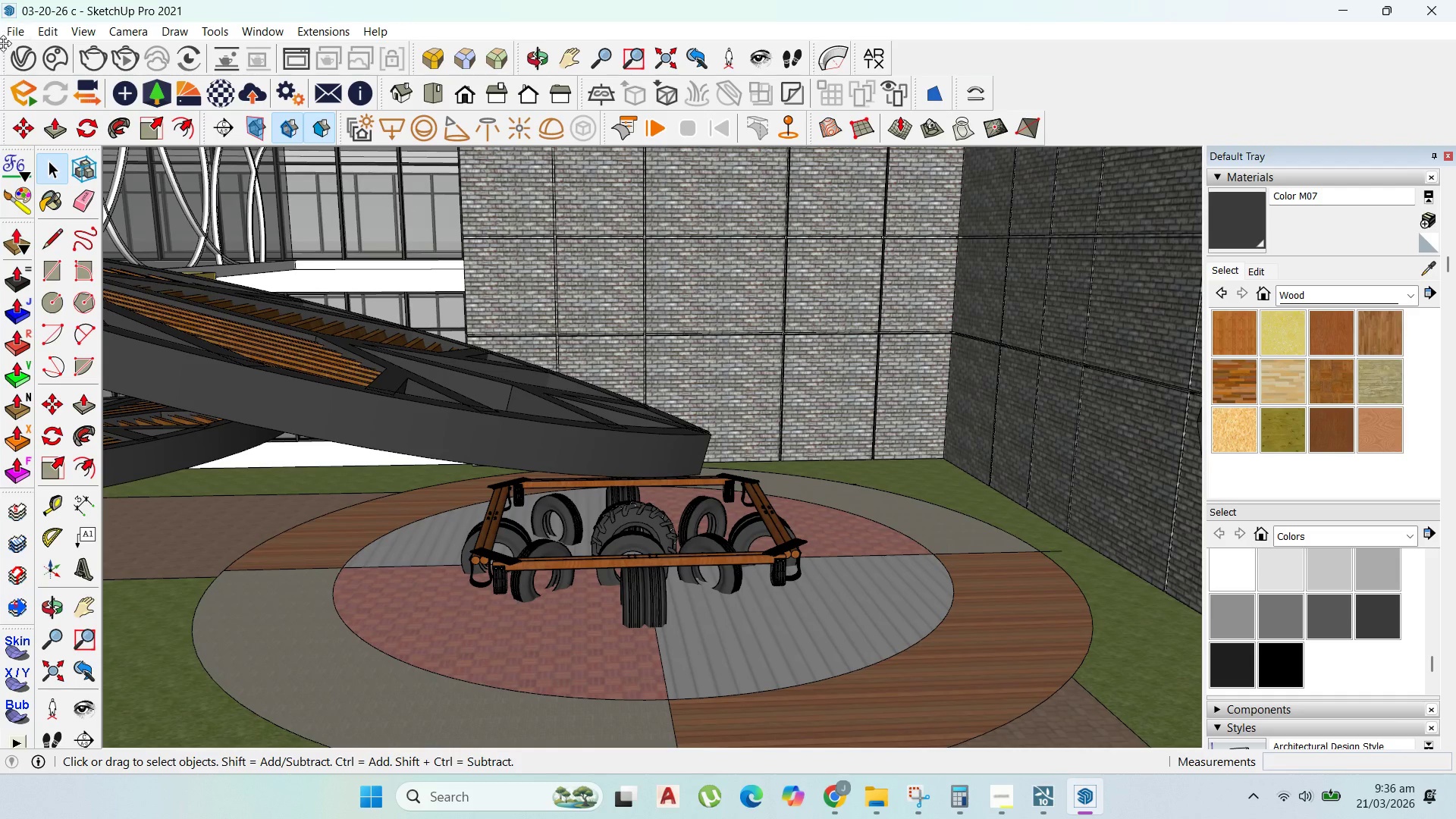 
left_click([15, 34])
 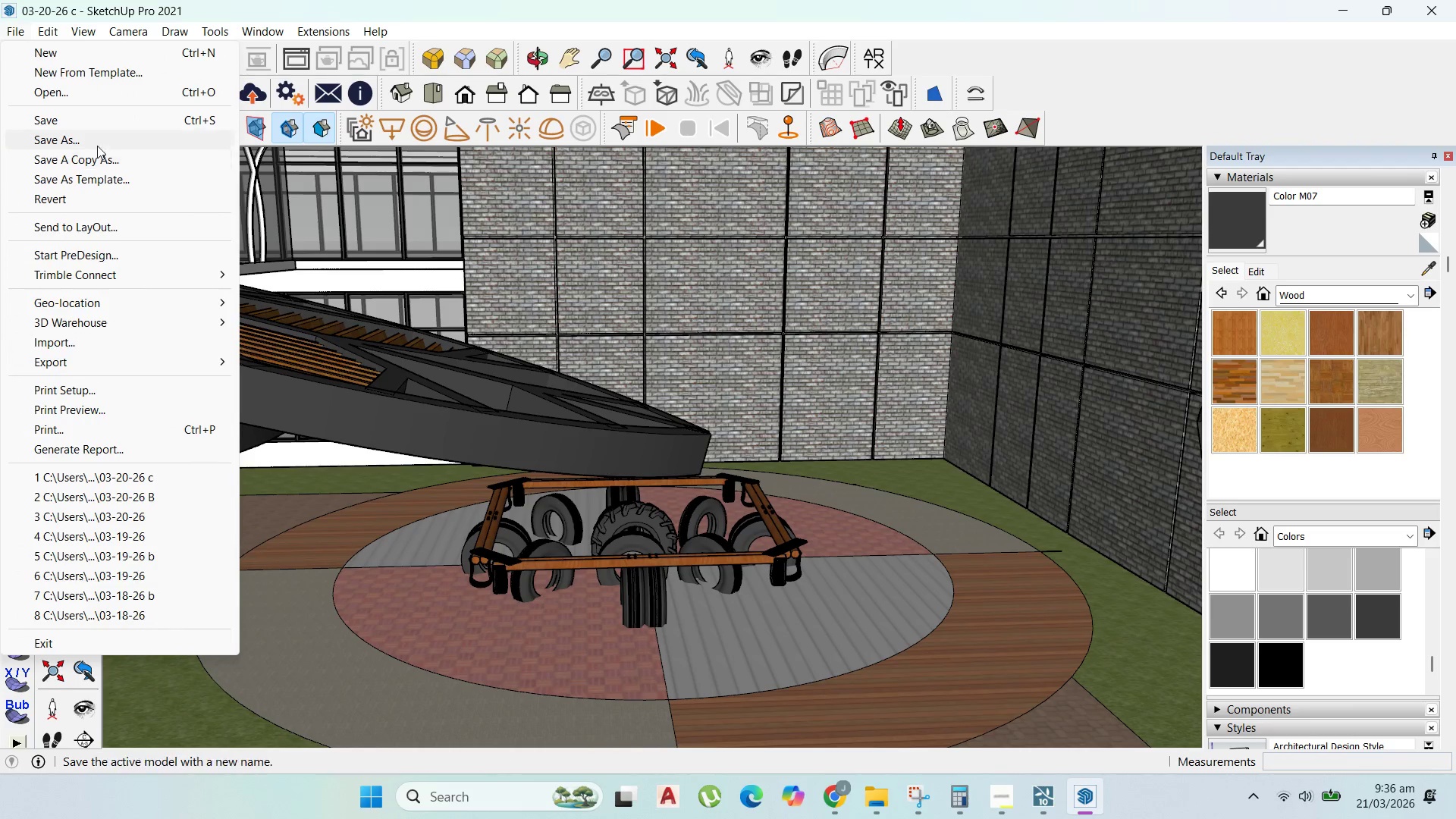 
left_click([96, 145])
 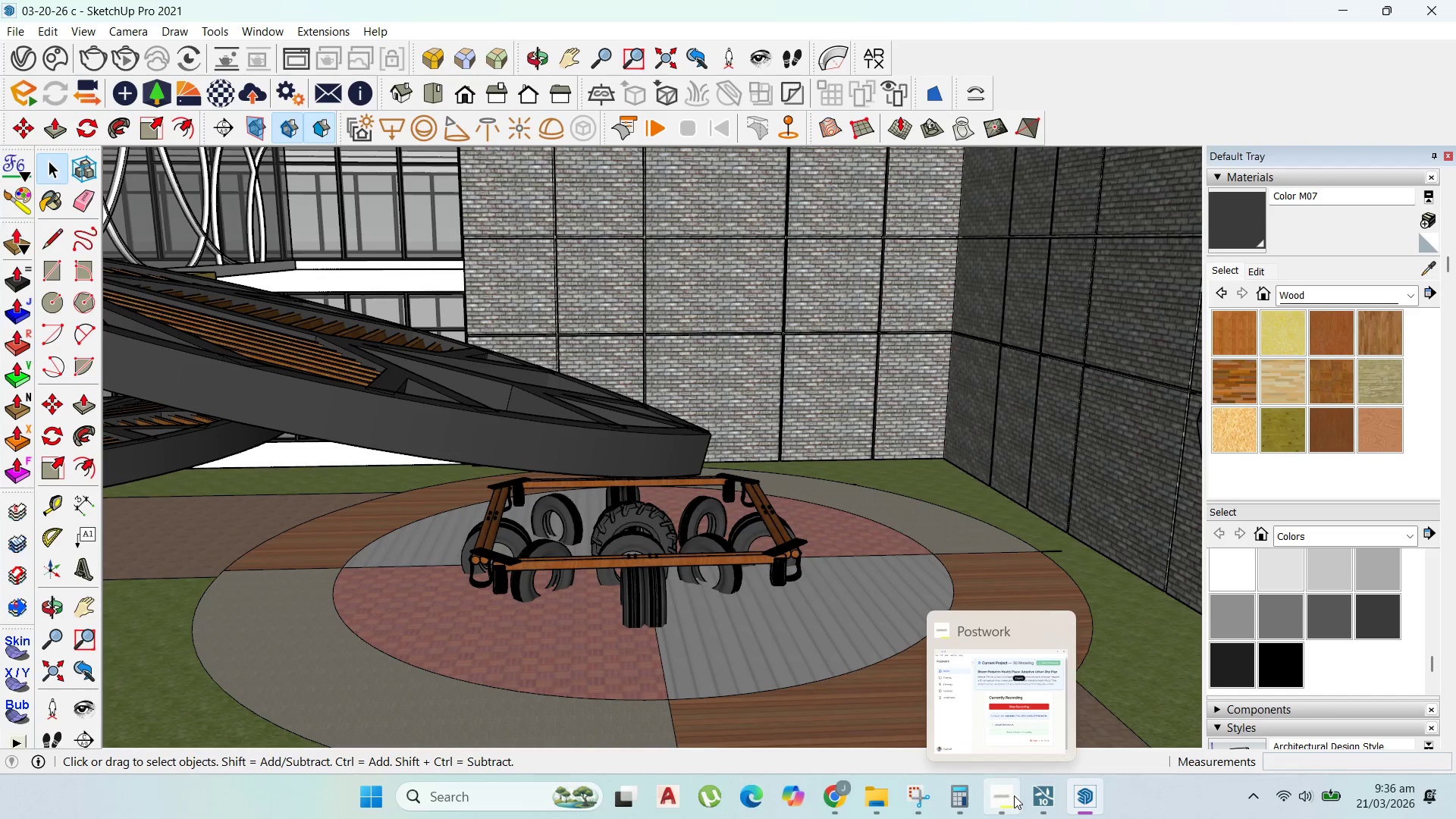 
left_click([1015, 795])